 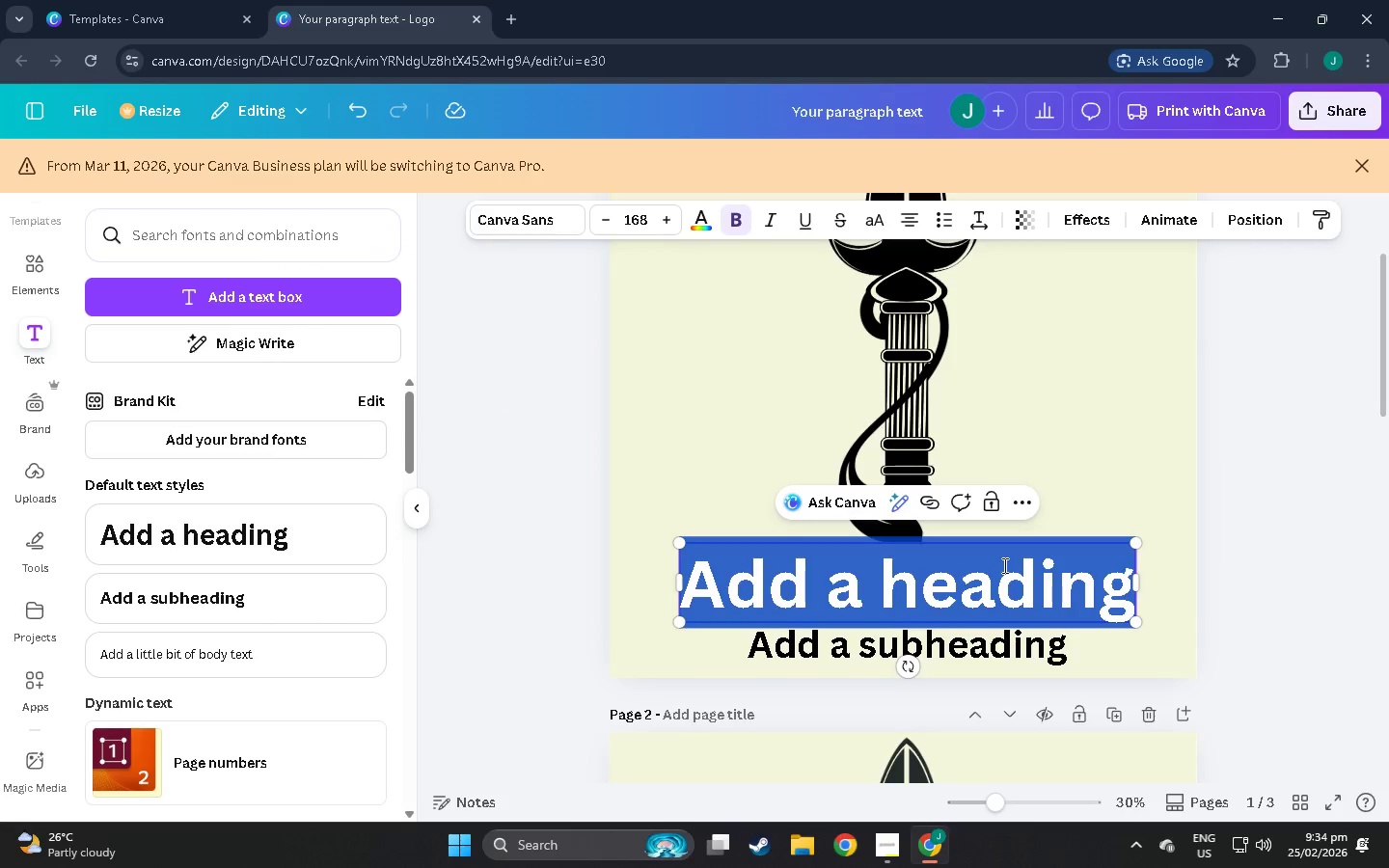 
triple_click([1003, 565])
 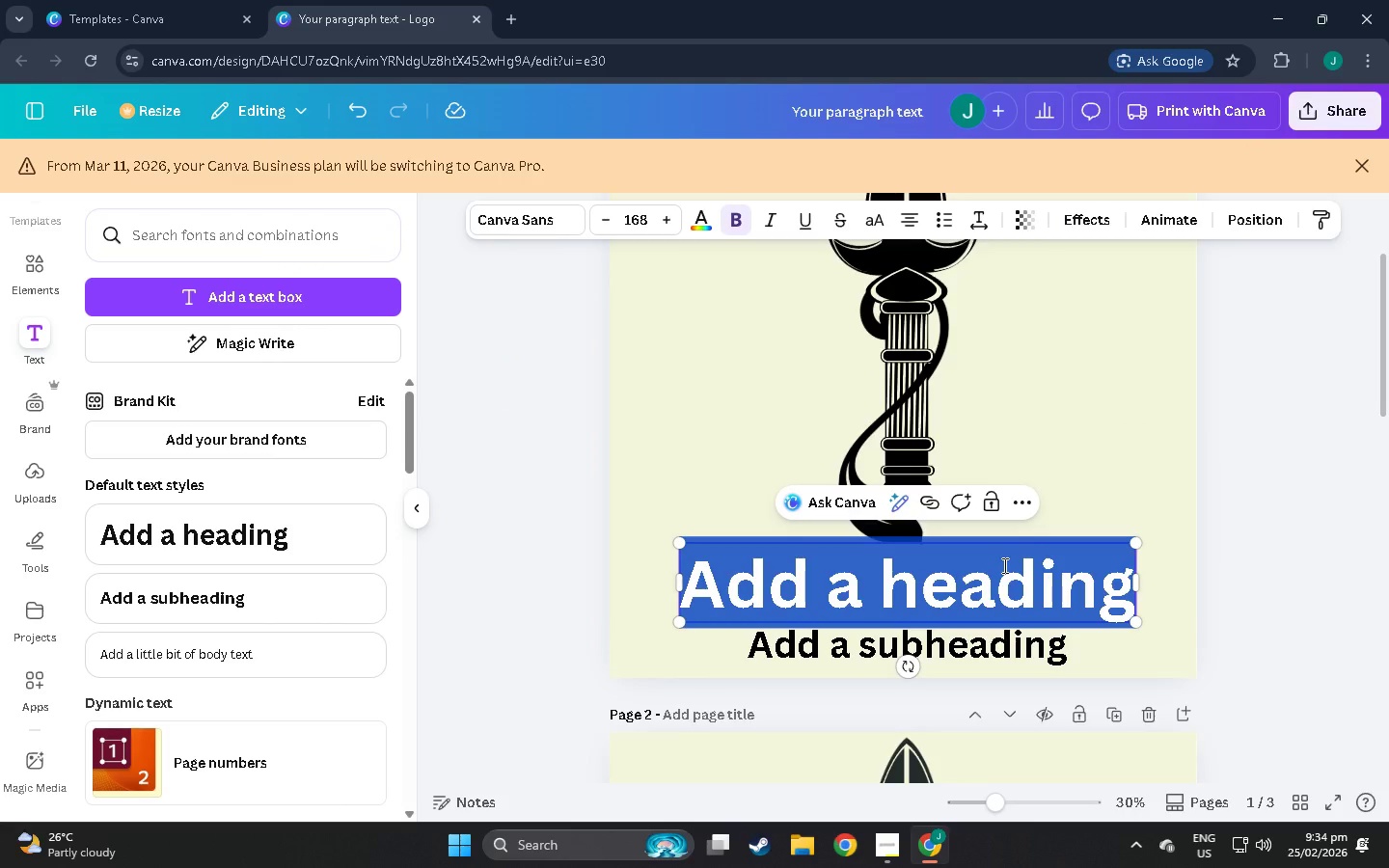 
type(Iron Ivy)
 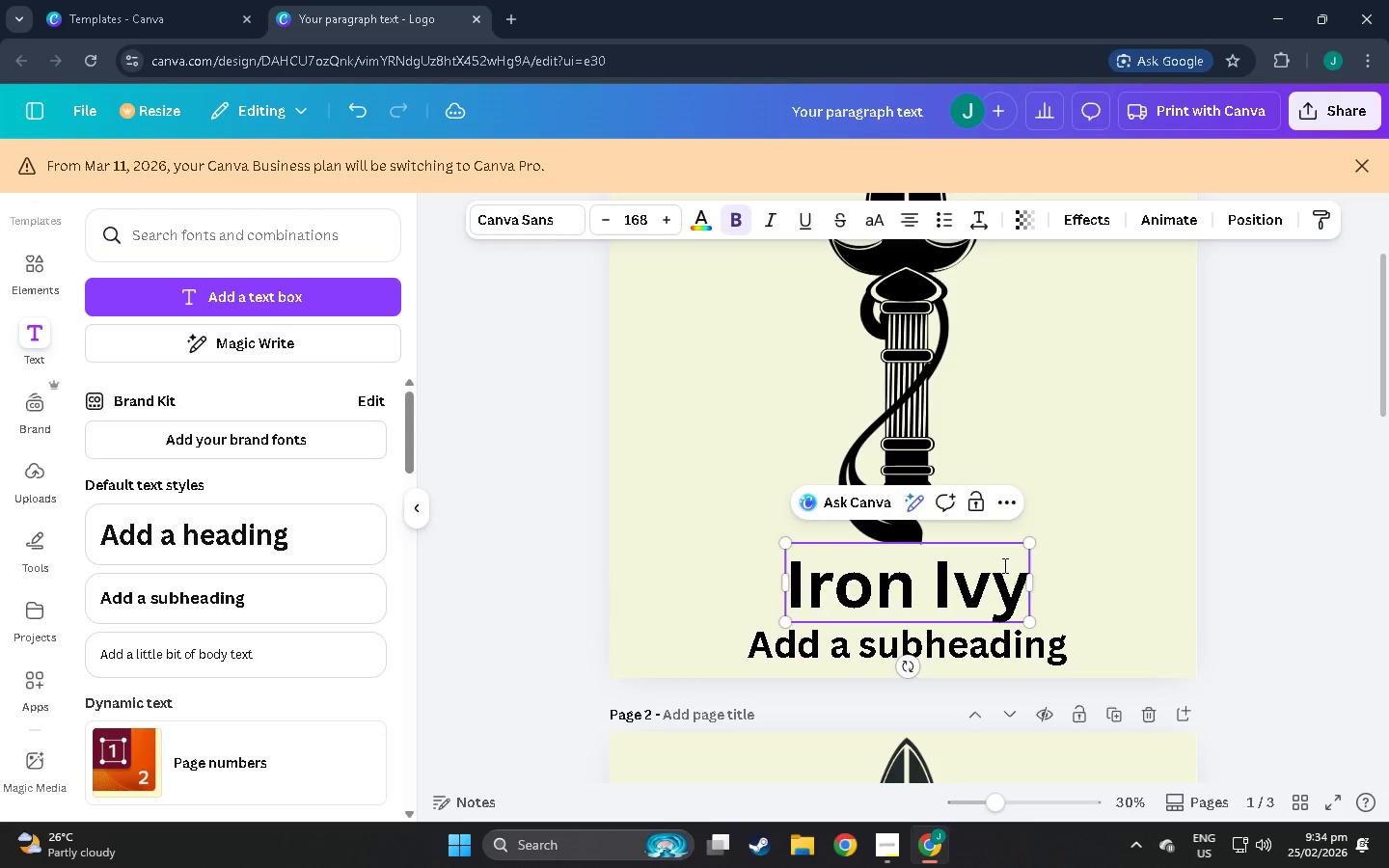 
left_click([953, 669])
 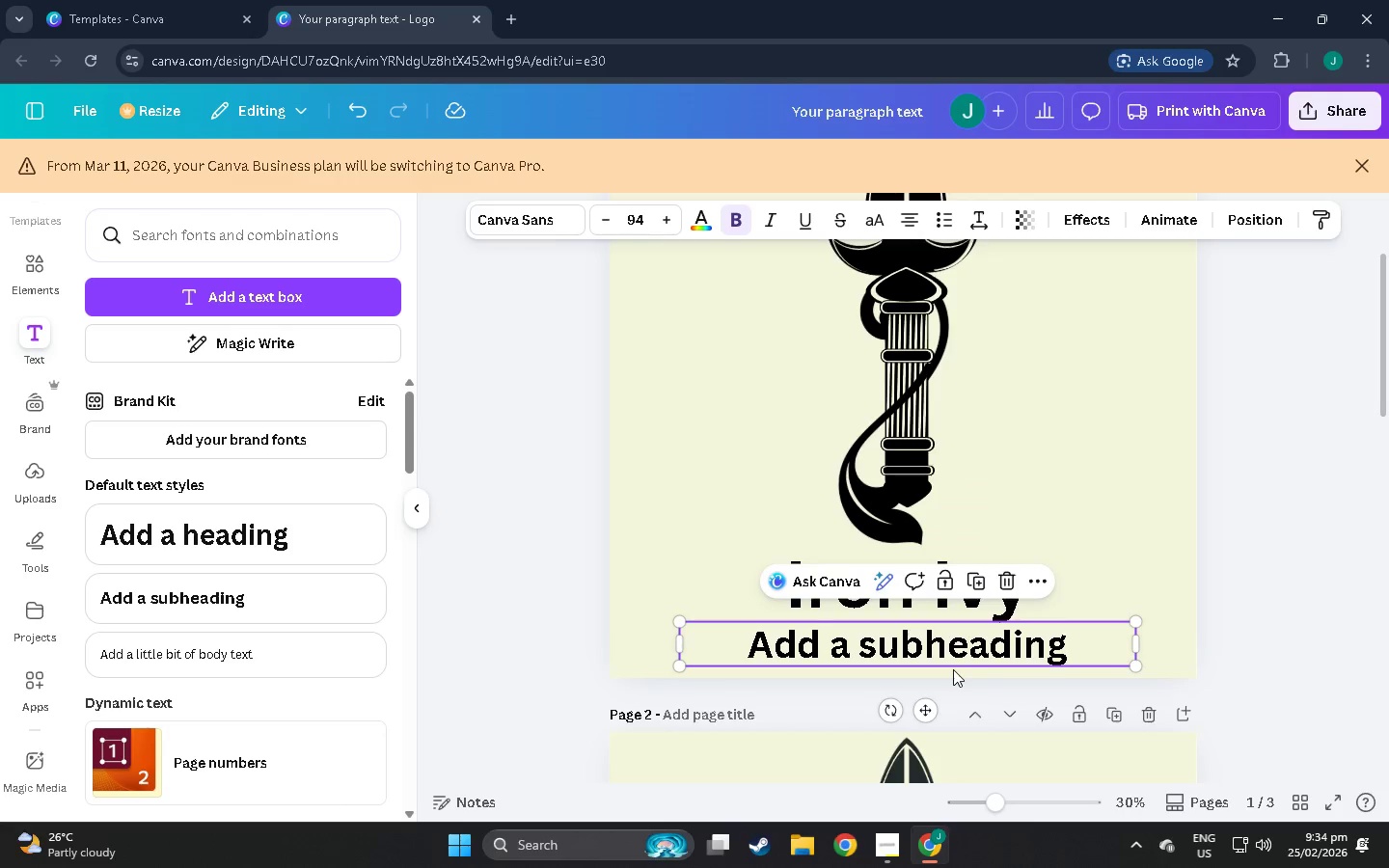 
key(Alt+AltLeft)
 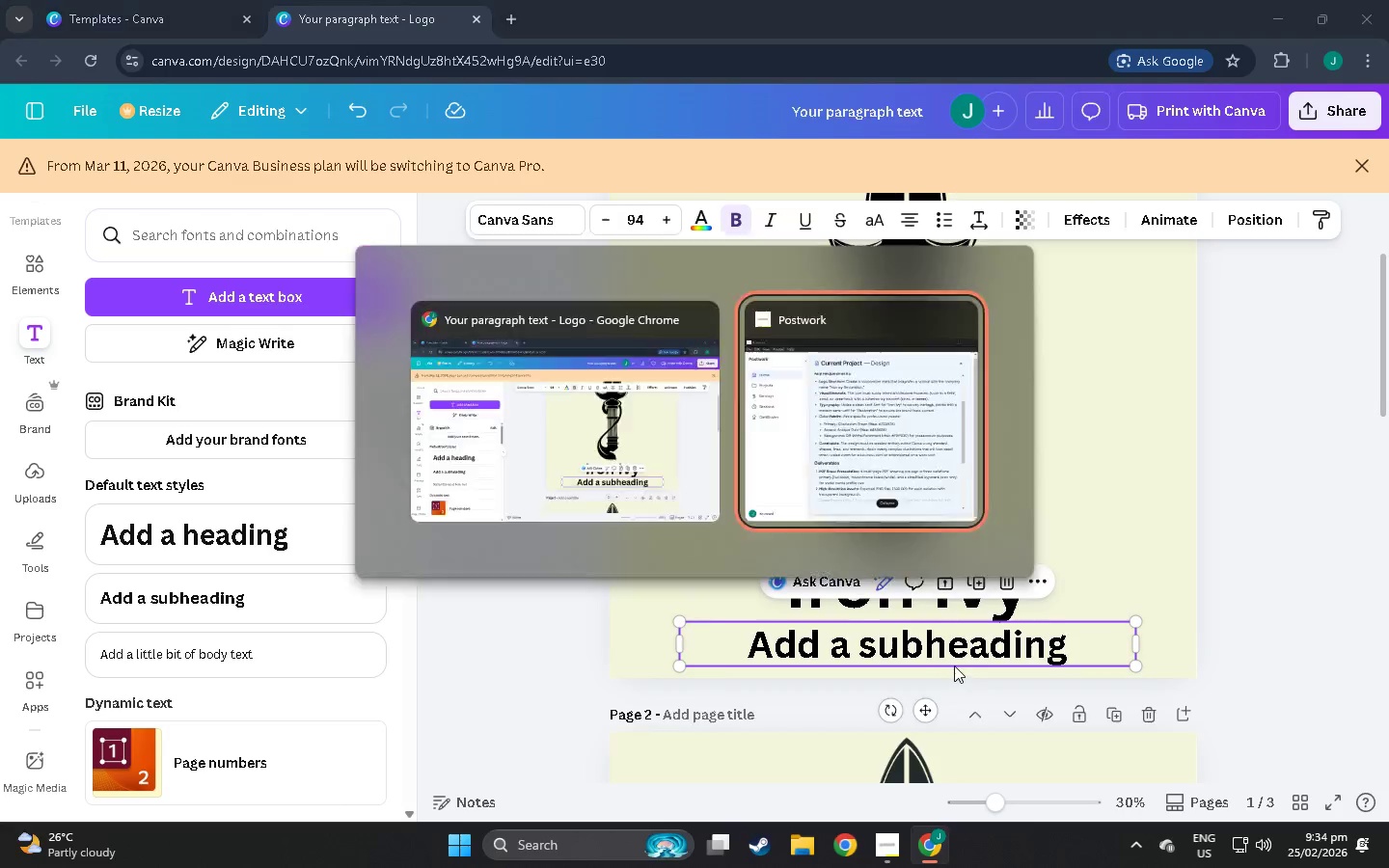 
key(Alt+Tab)